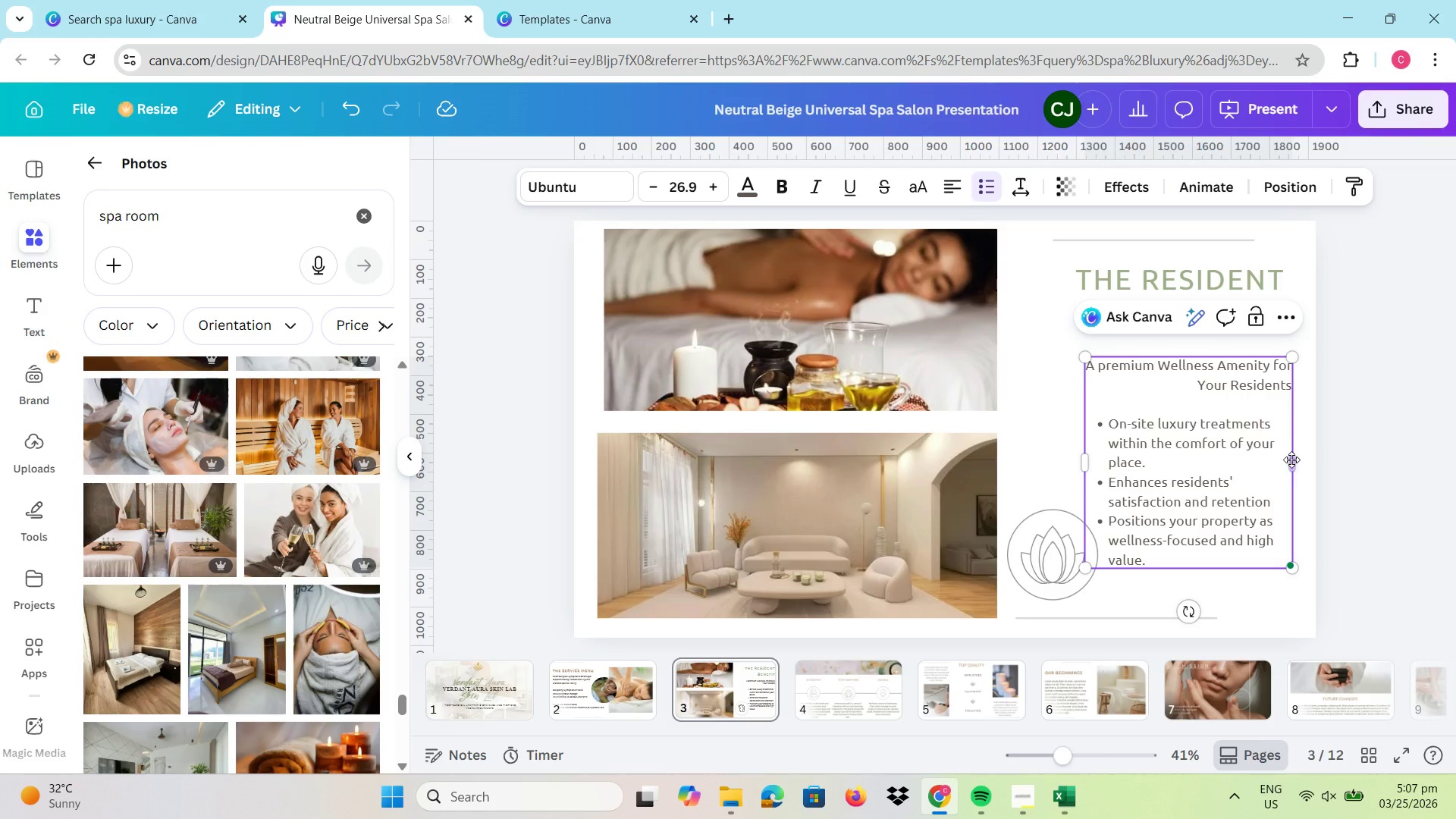 
left_click_drag(start_coordinate=[1291, 460], to_coordinate=[1297, 458])
 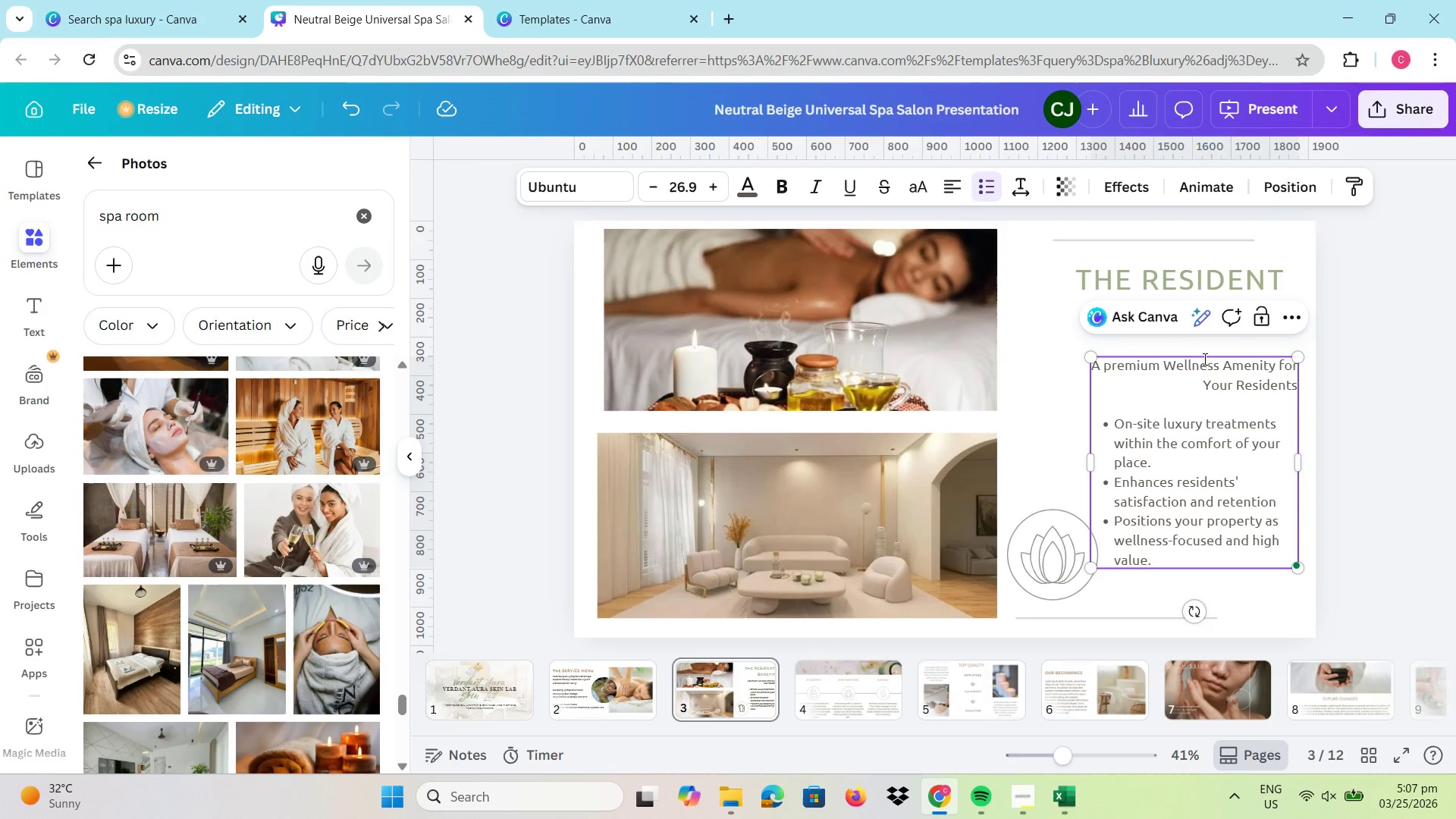 
left_click_drag(start_coordinate=[1200, 355], to_coordinate=[1185, 347])
 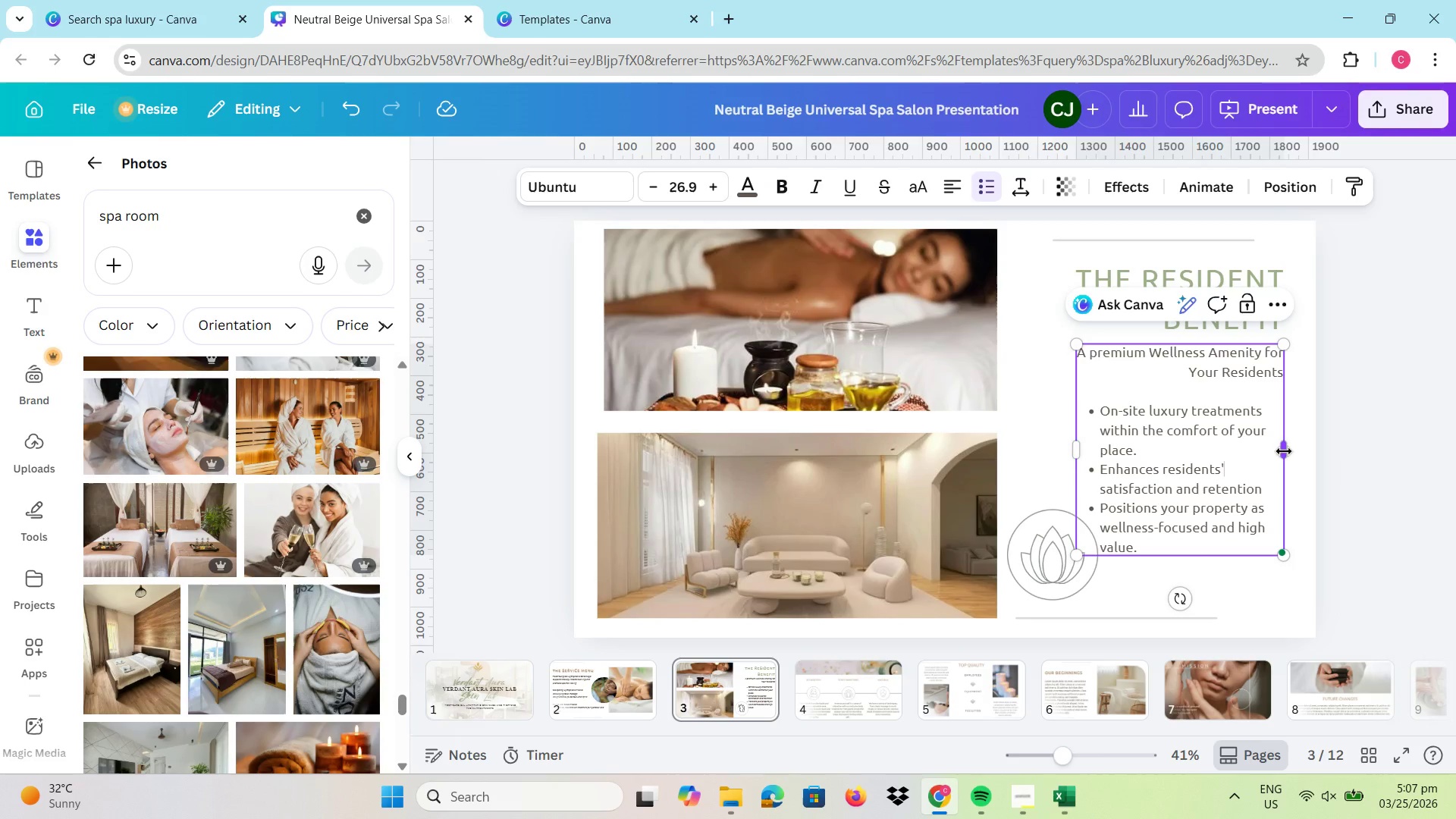 
left_click_drag(start_coordinate=[1284, 451], to_coordinate=[1305, 451])
 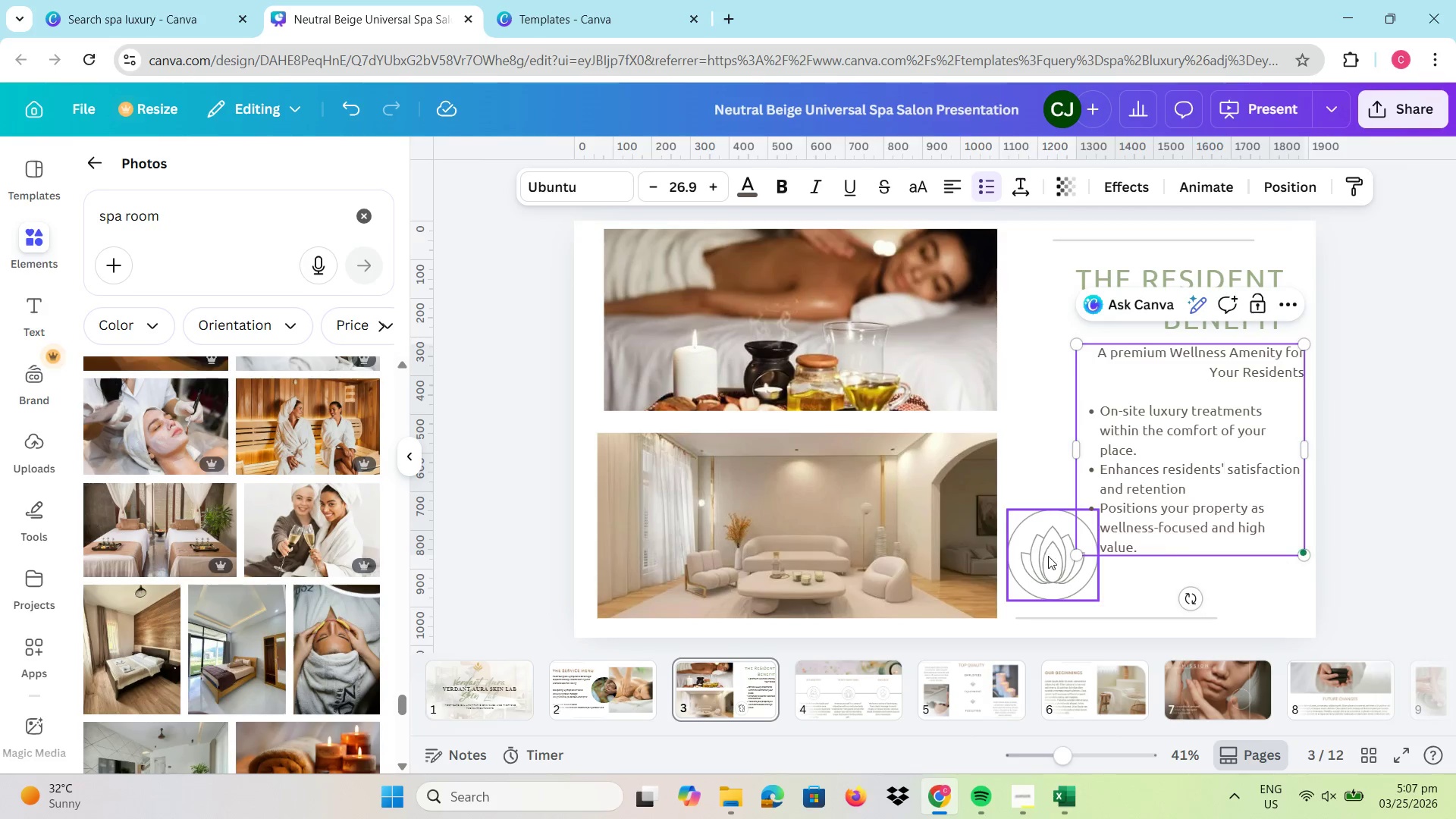 
left_click_drag(start_coordinate=[1046, 554], to_coordinate=[1049, 572])
 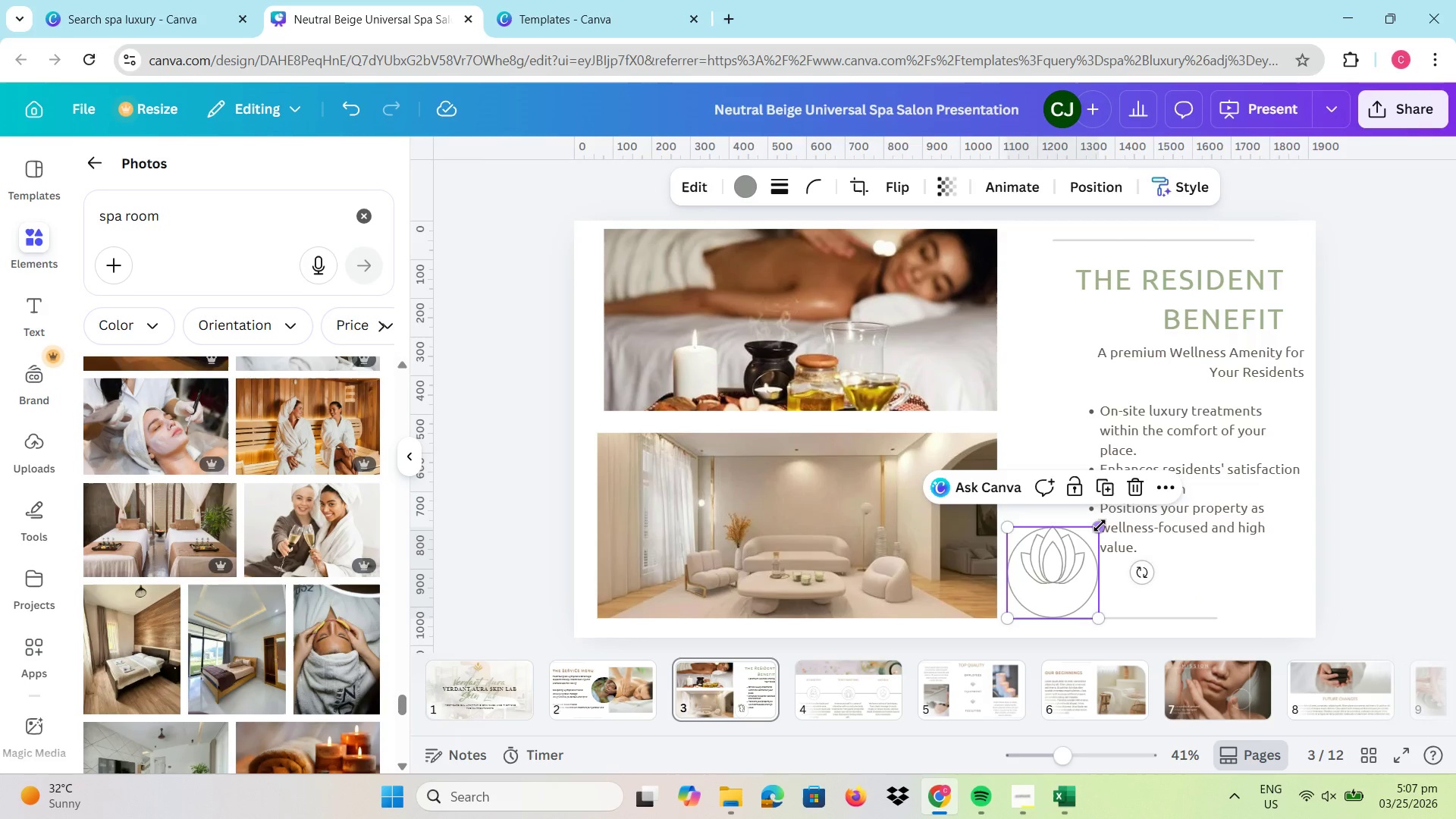 
left_click_drag(start_coordinate=[1100, 526], to_coordinate=[1073, 551])
 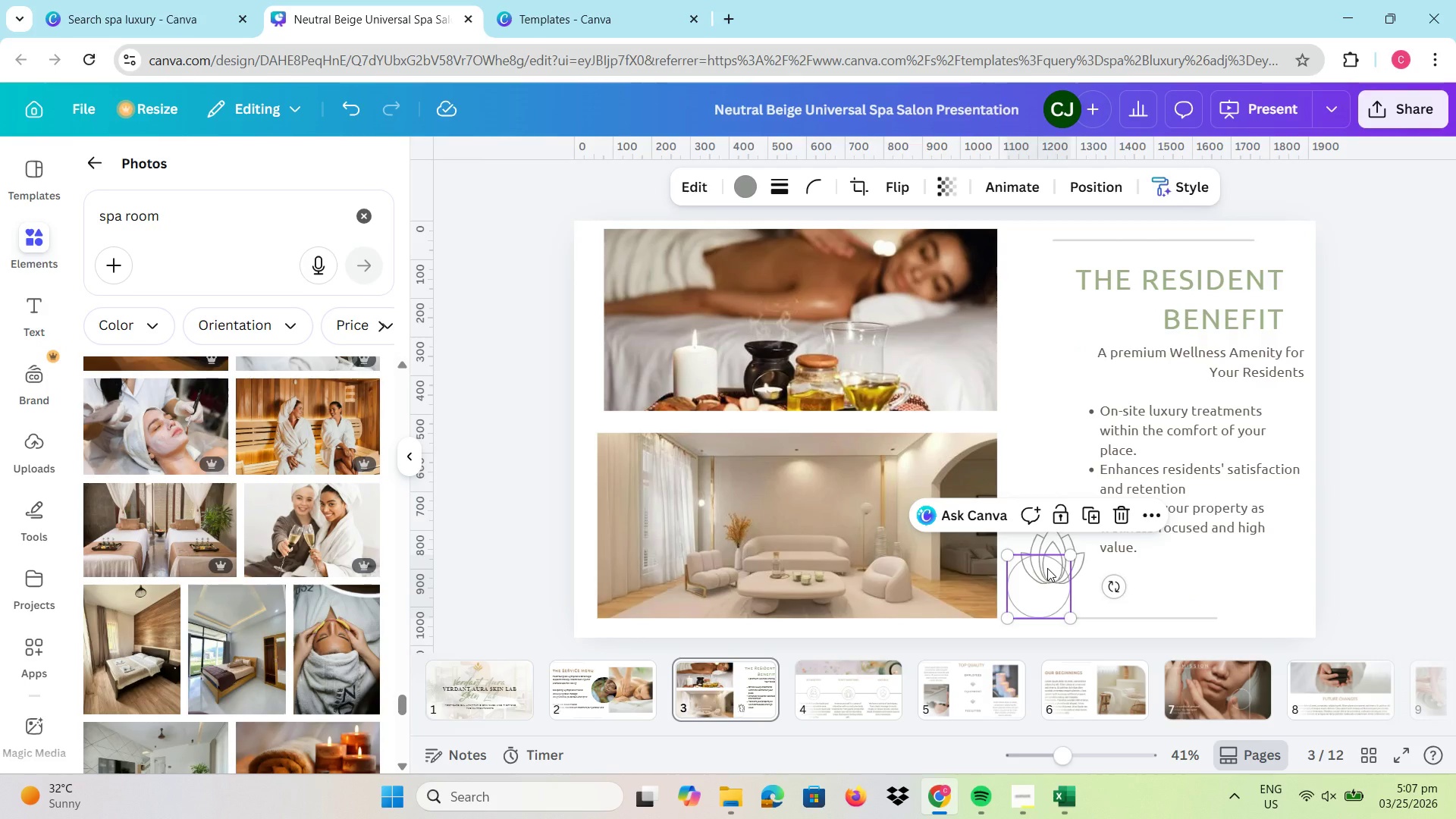 
left_click_drag(start_coordinate=[1047, 568], to_coordinate=[1282, 569])
 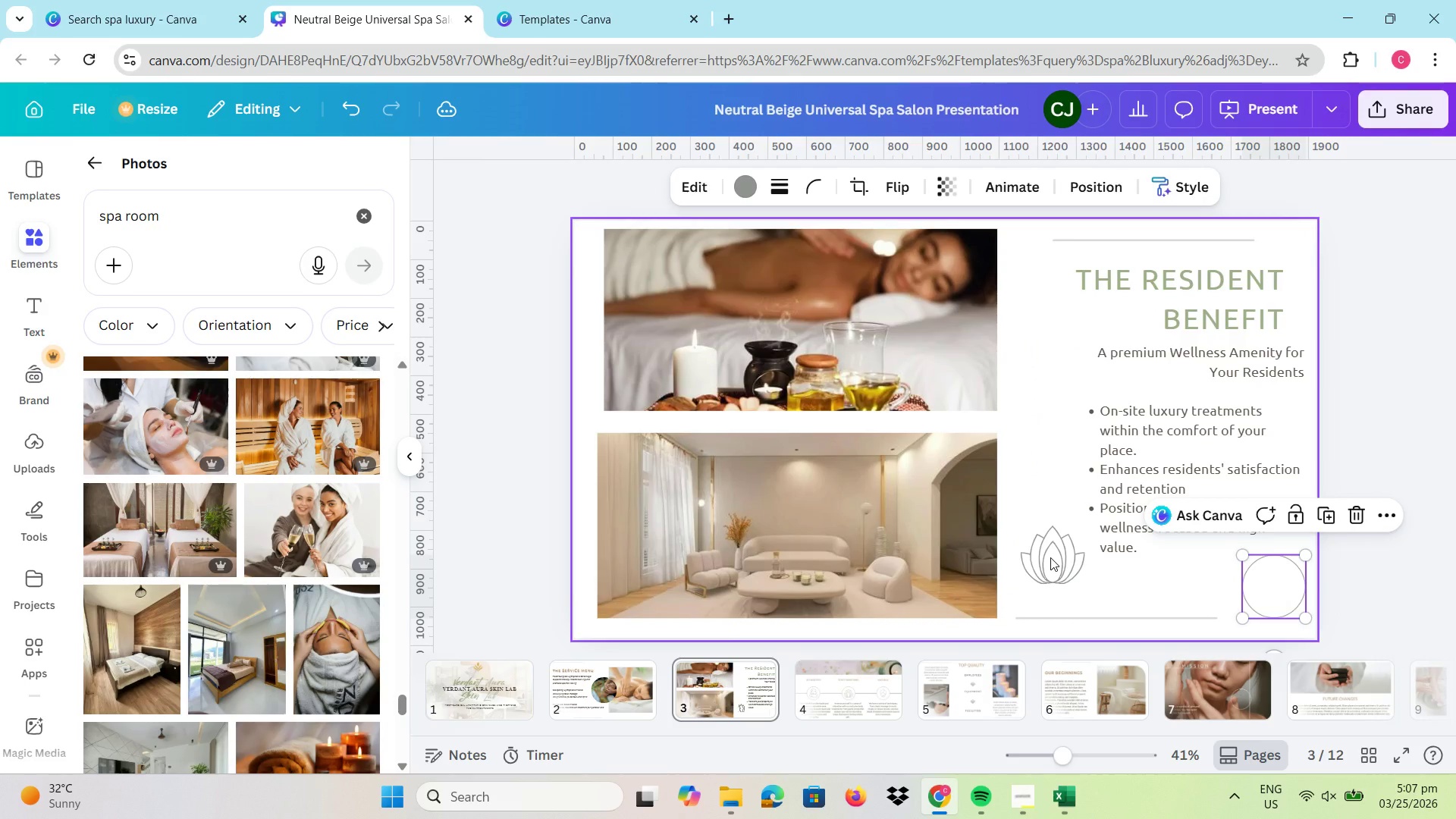 
left_click_drag(start_coordinate=[1050, 557], to_coordinate=[1123, 576])
 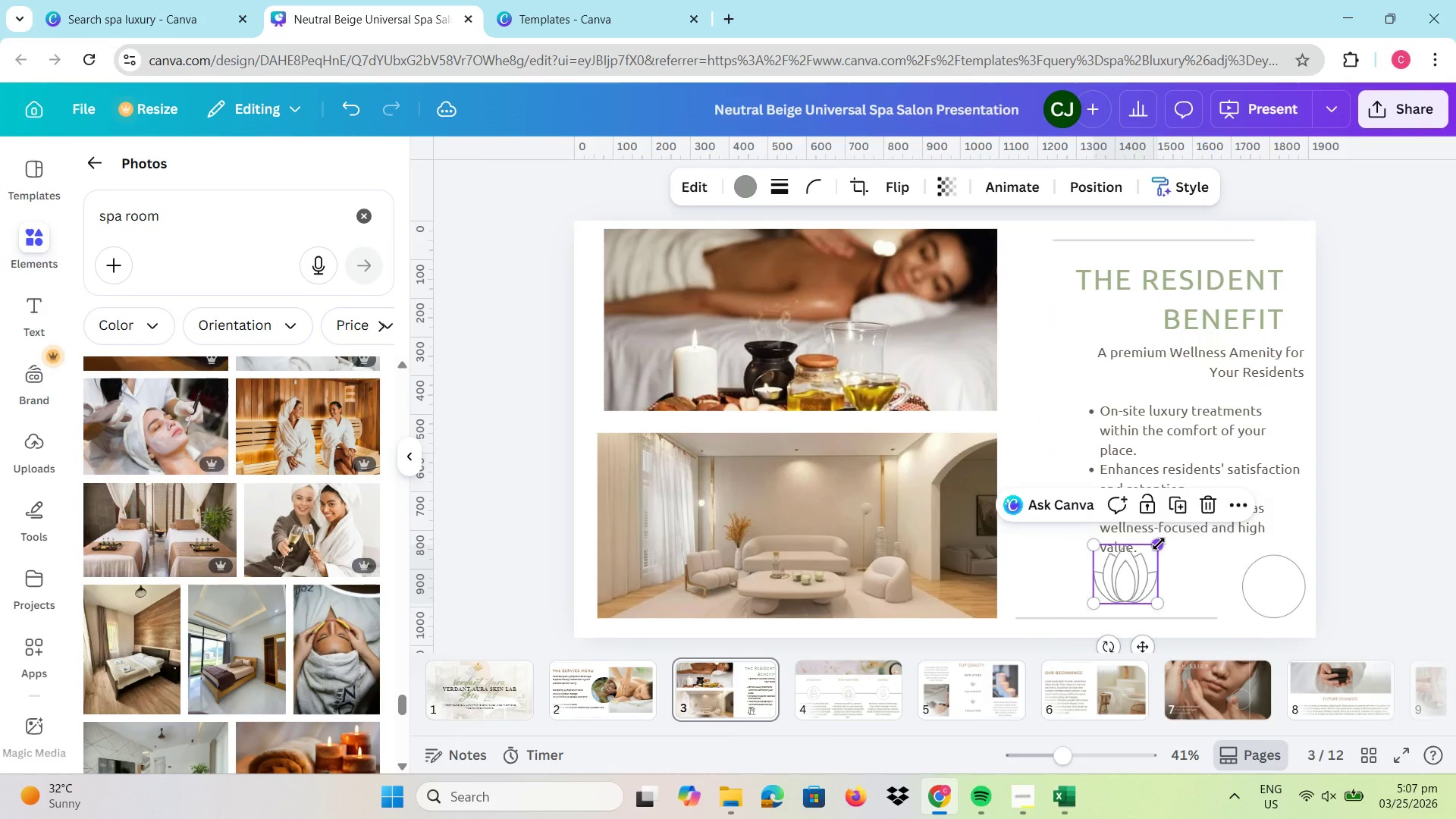 
left_click_drag(start_coordinate=[1159, 544], to_coordinate=[1144, 560])
 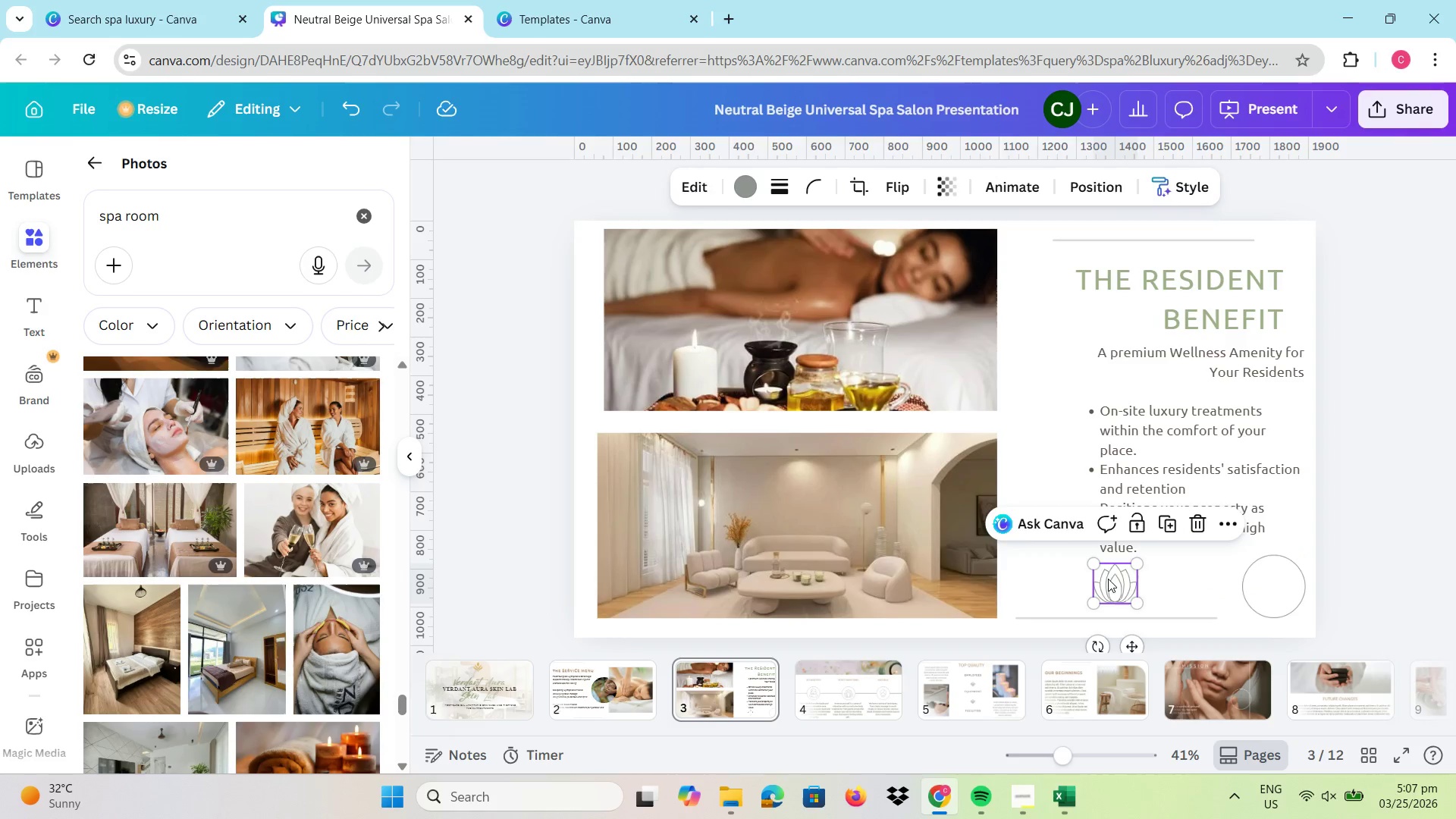 
left_click_drag(start_coordinate=[1109, 579], to_coordinate=[1265, 585])
 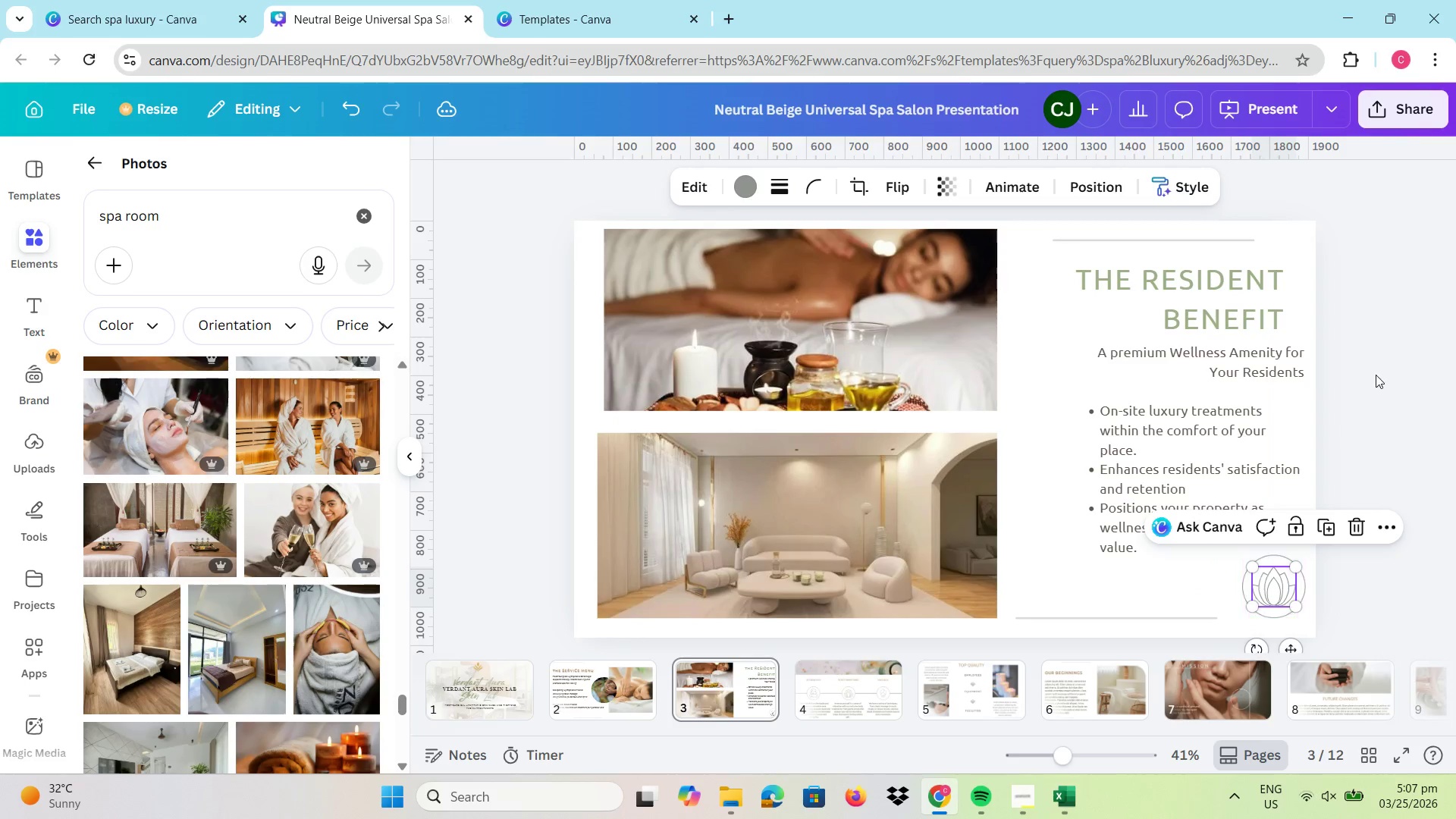 
left_click([1376, 375])
 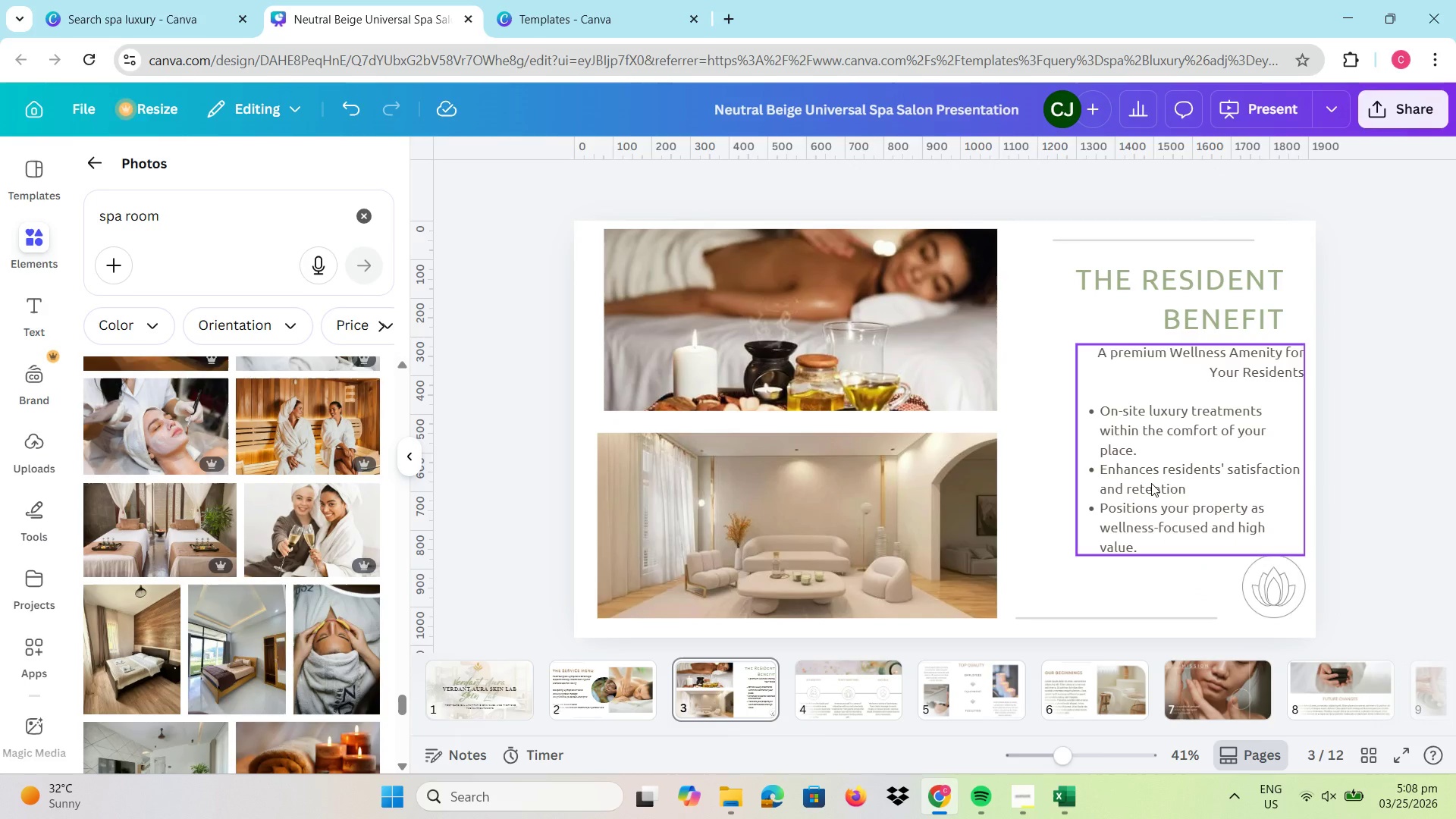 
left_click_drag(start_coordinate=[1184, 482], to_coordinate=[1172, 485])
 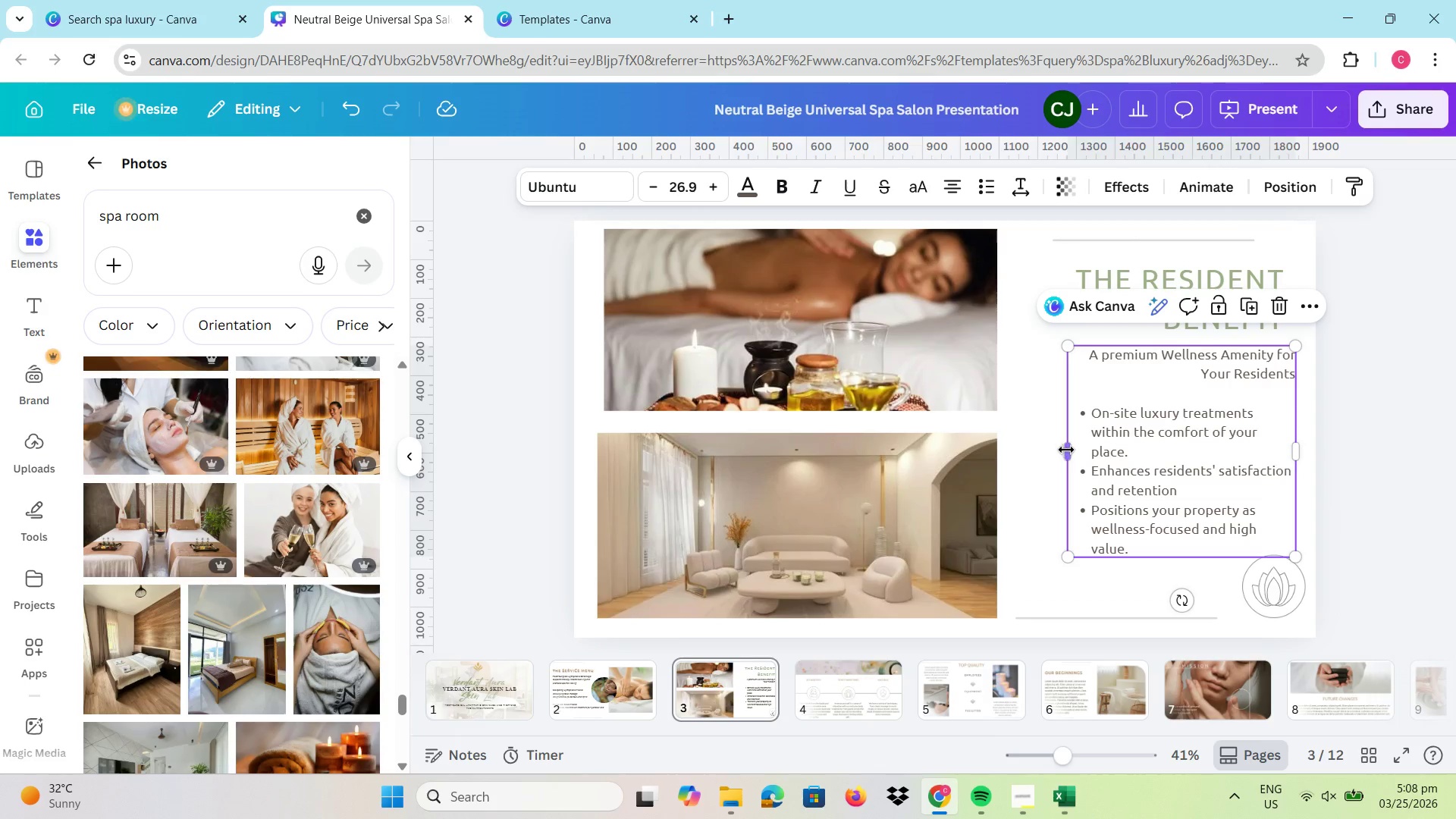 
left_click_drag(start_coordinate=[1066, 450], to_coordinate=[1040, 450])
 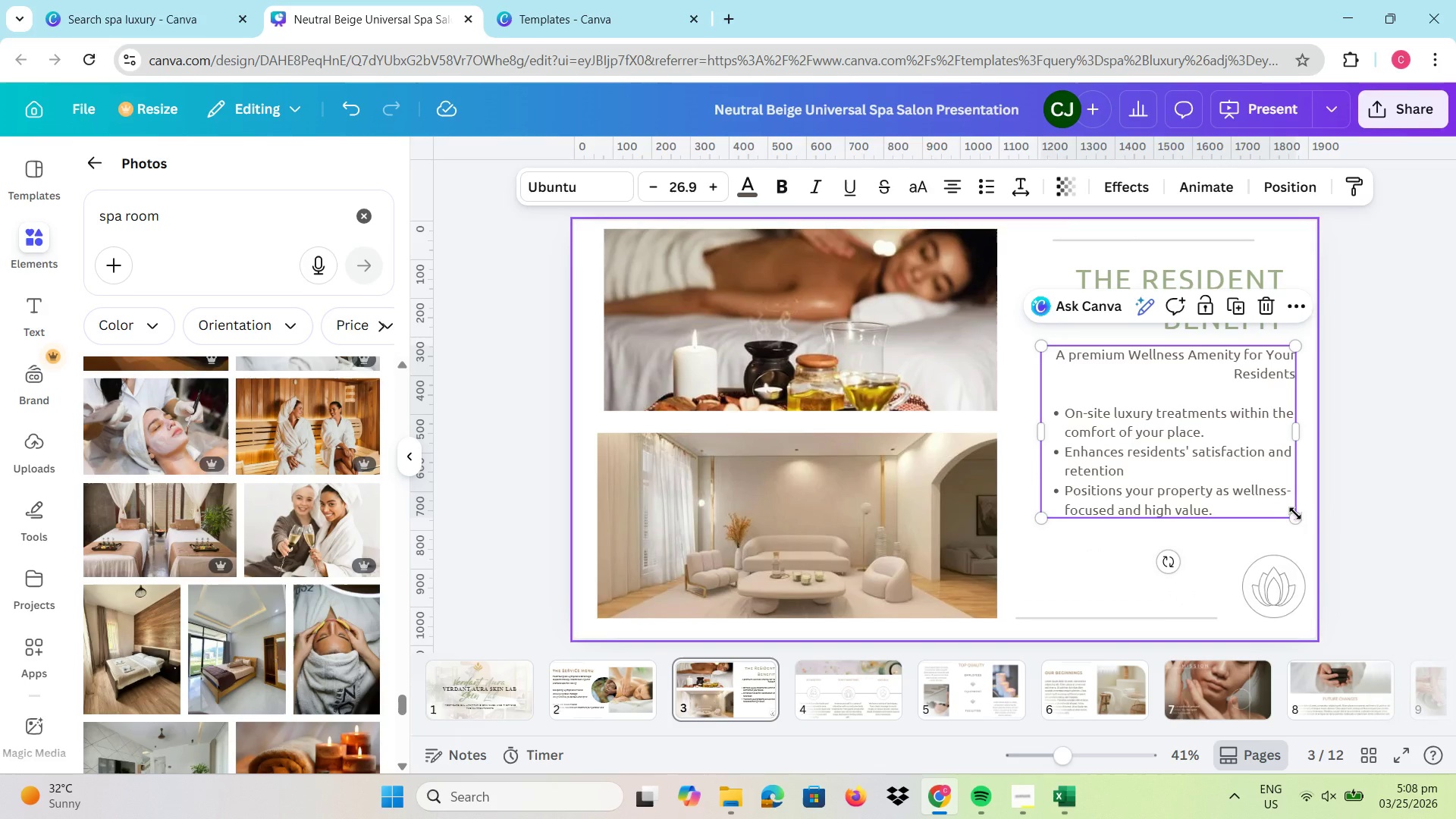 
left_click_drag(start_coordinate=[1297, 518], to_coordinate=[1300, 541])
 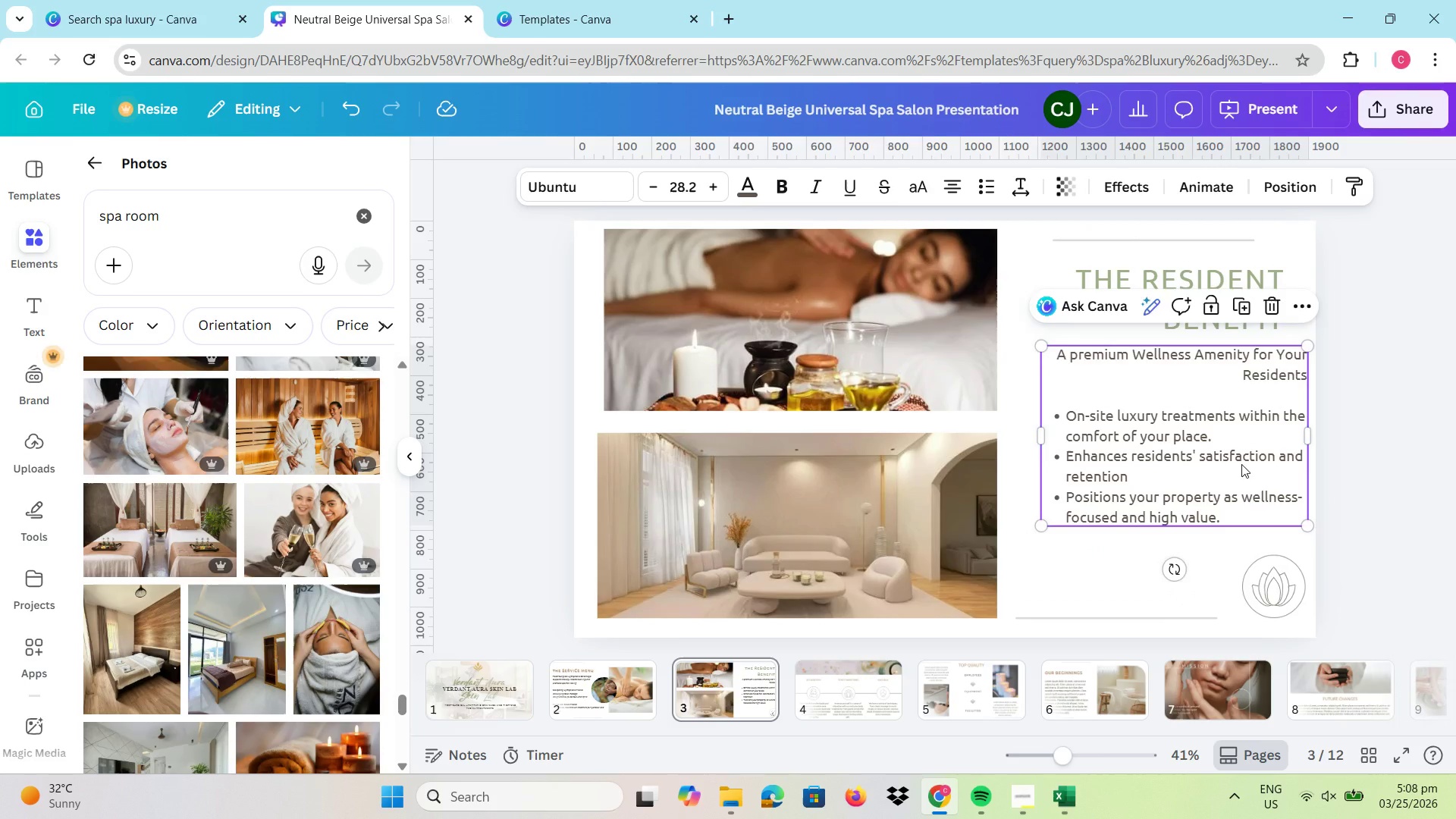 
left_click_drag(start_coordinate=[1241, 464], to_coordinate=[1228, 472])
 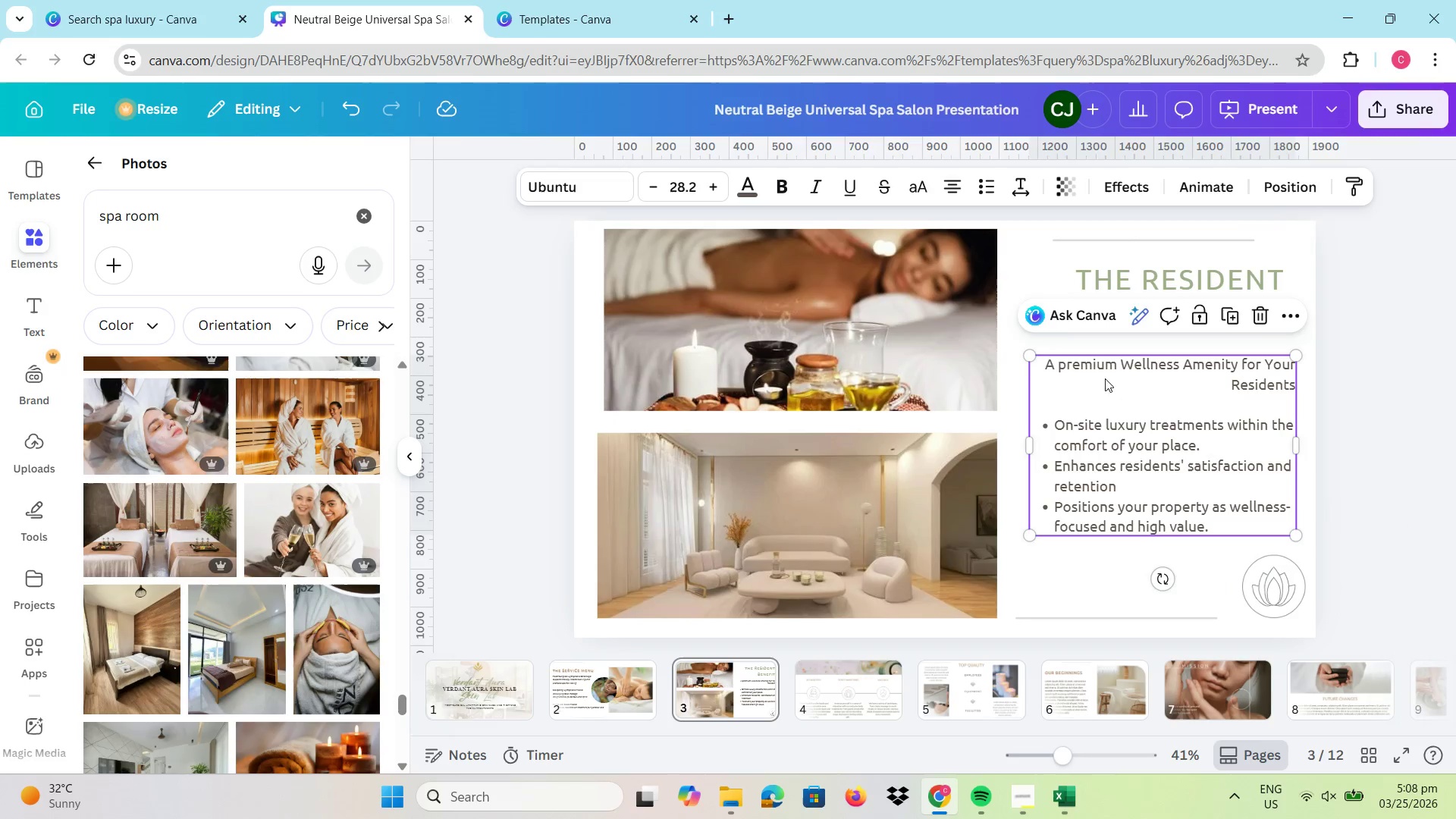 
left_click([1062, 377])
 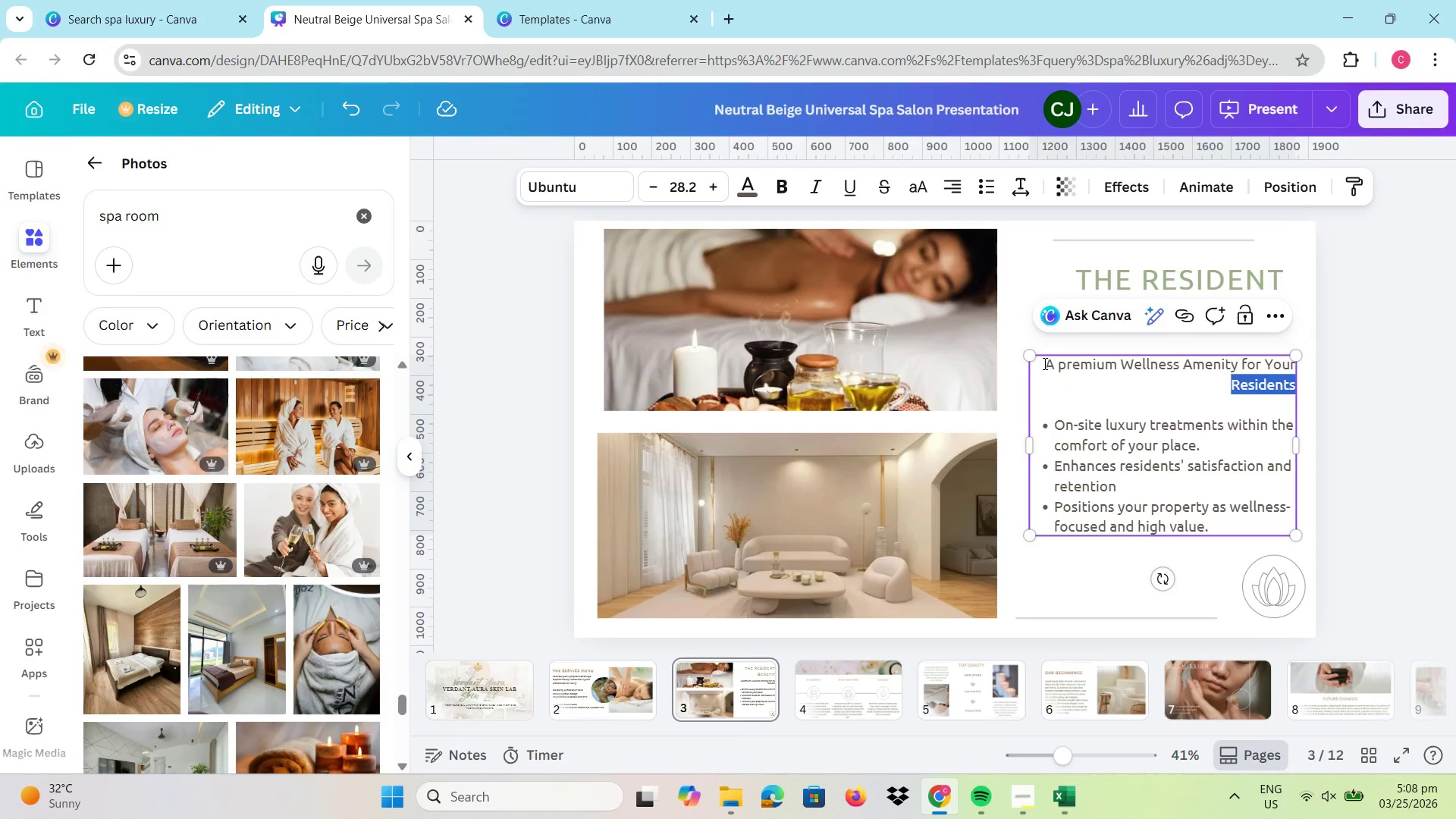 
left_click_drag(start_coordinate=[1043, 363], to_coordinate=[1296, 387])
 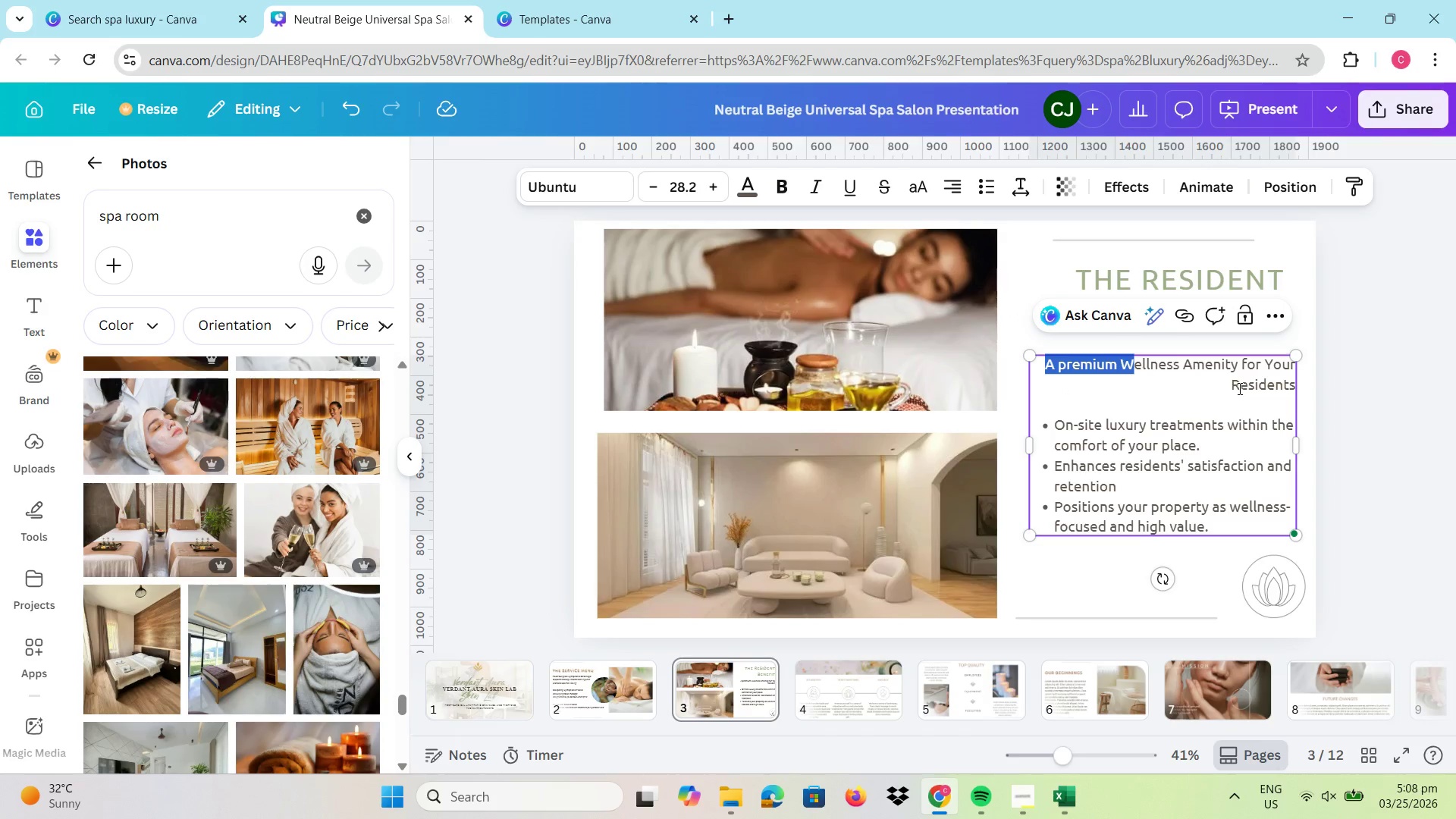 
left_click_drag(start_coordinate=[1226, 387], to_coordinate=[1098, 372])
 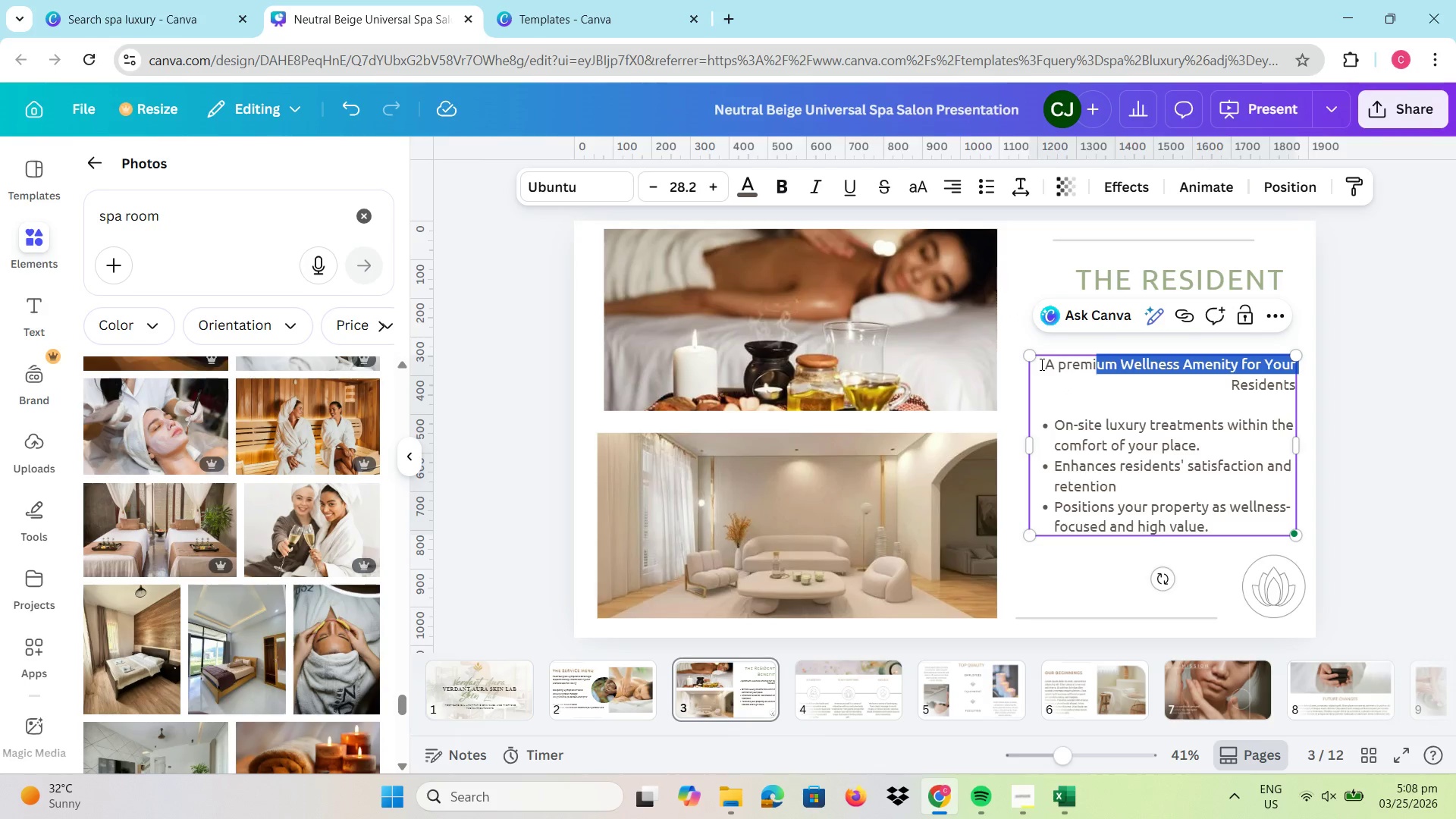 
left_click_drag(start_coordinate=[1042, 364], to_coordinate=[1294, 389])
 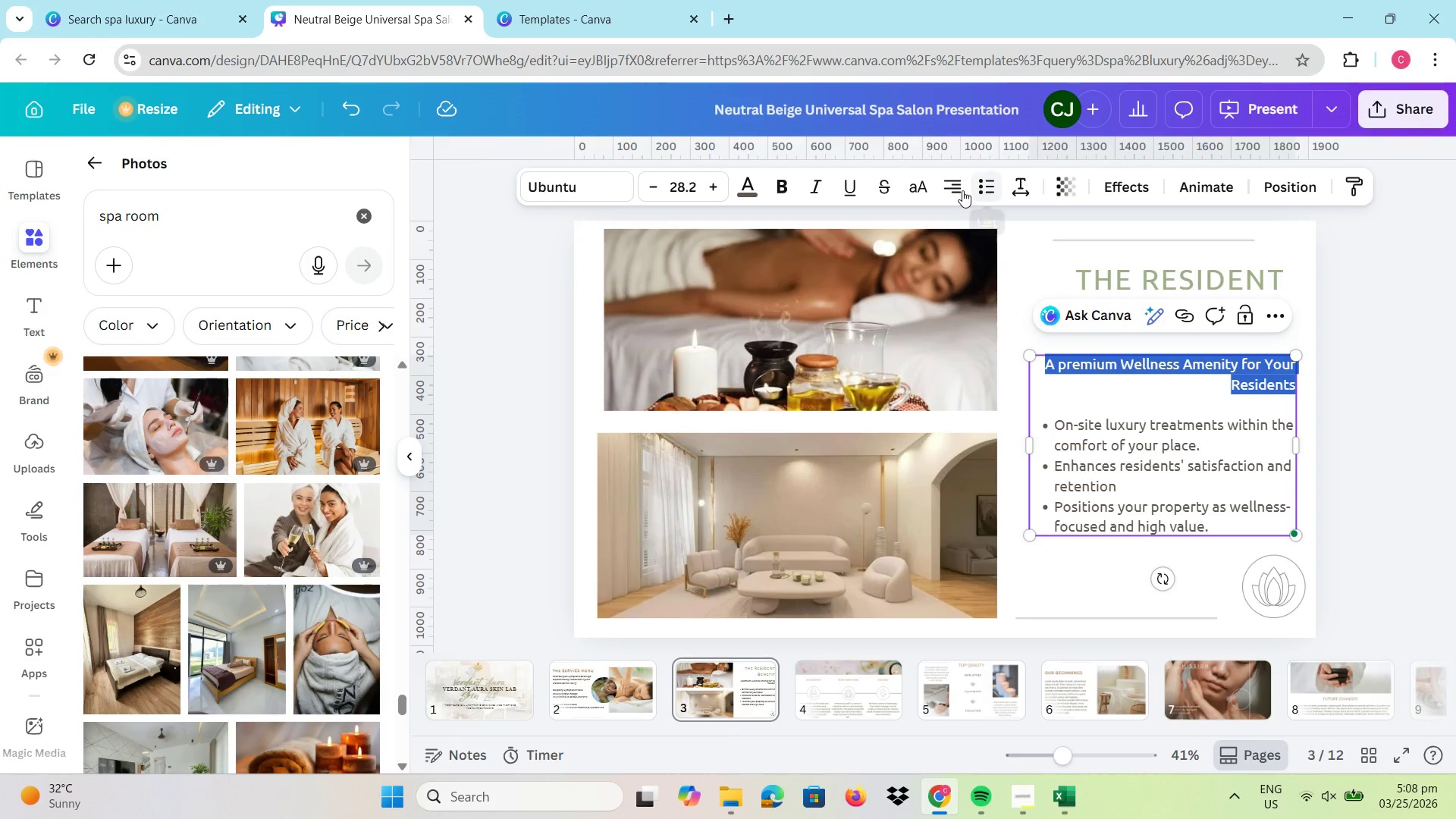 
left_click([962, 190])
 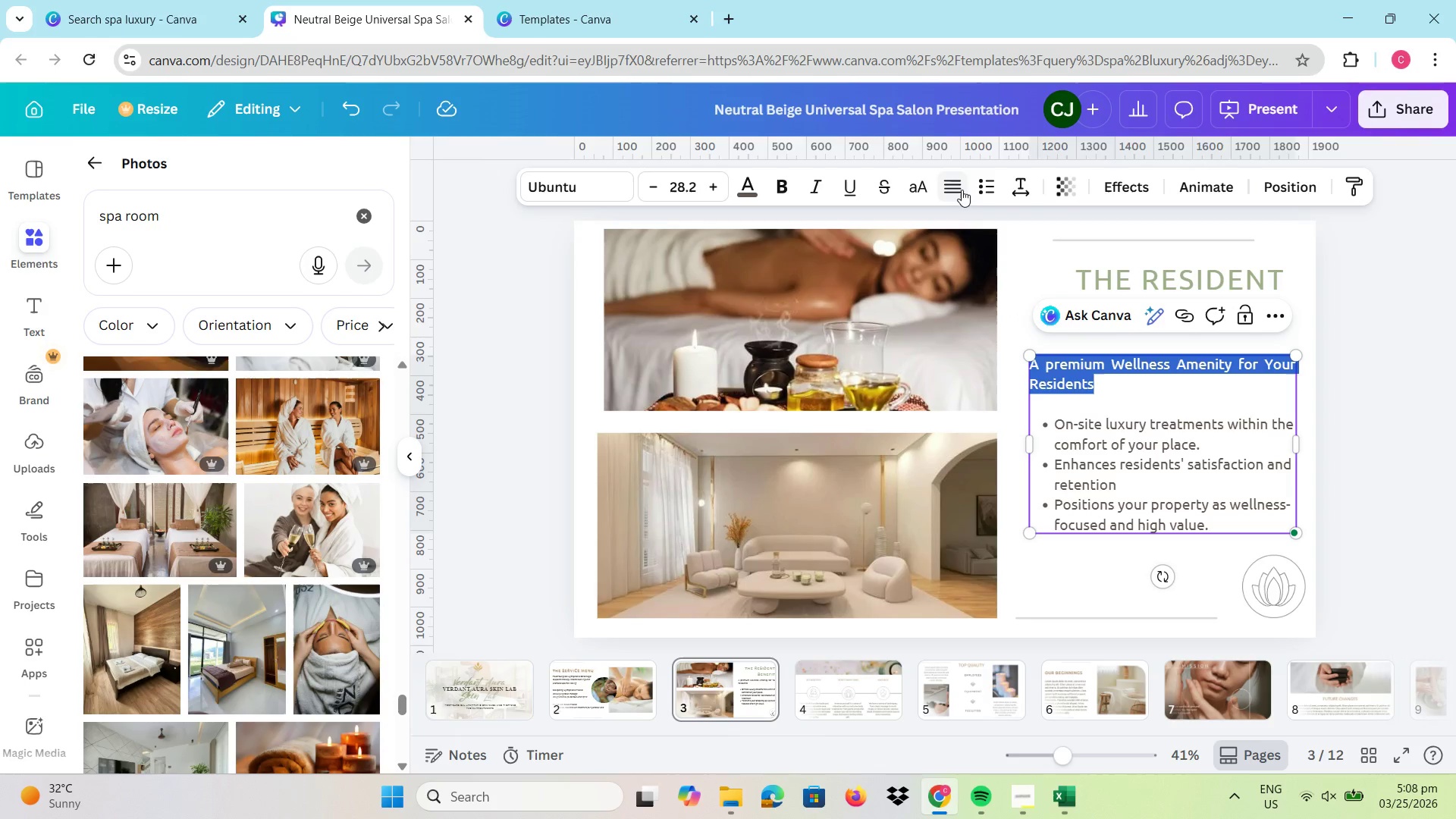 
left_click([962, 190])
 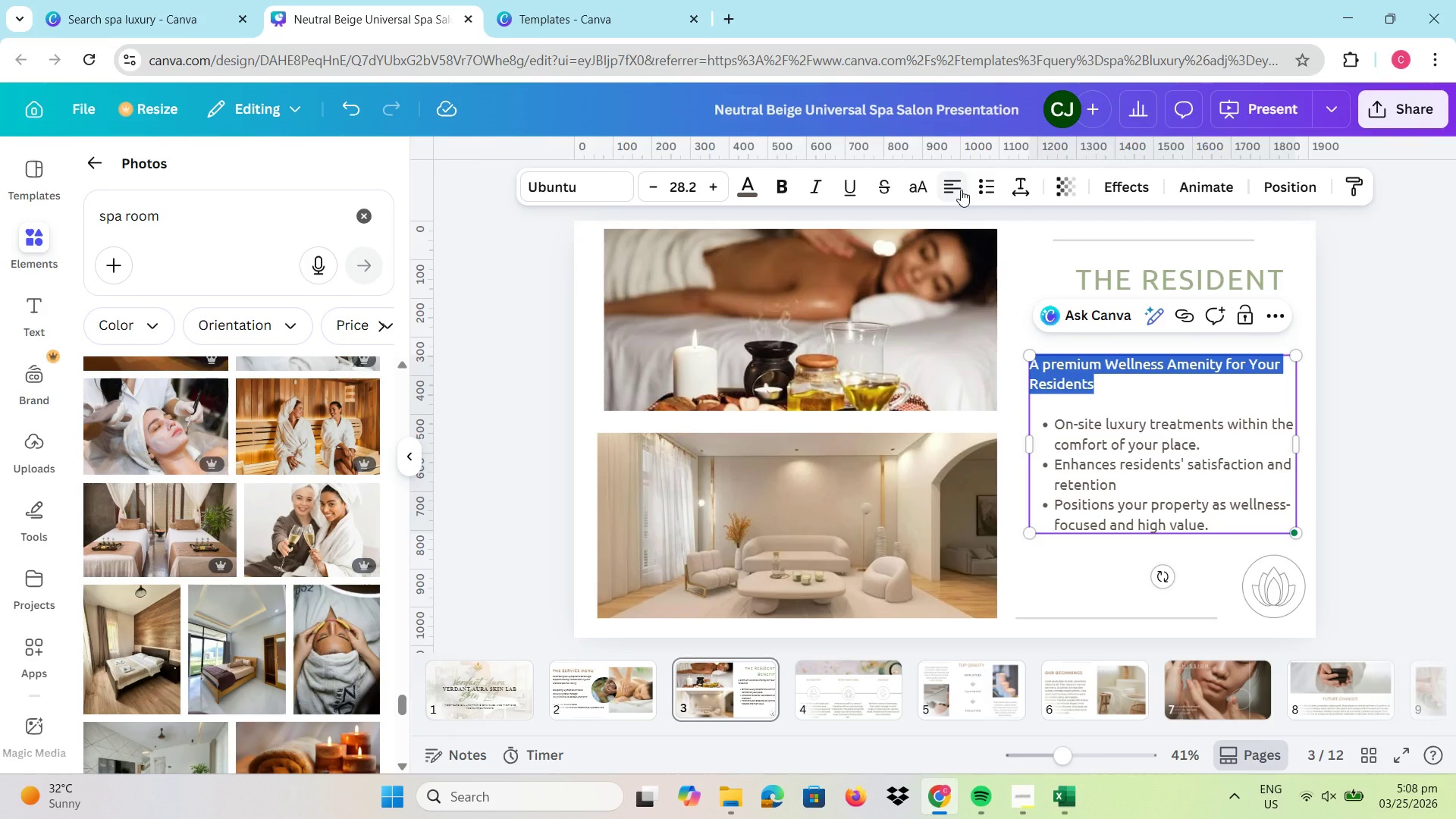 
left_click([961, 190])
 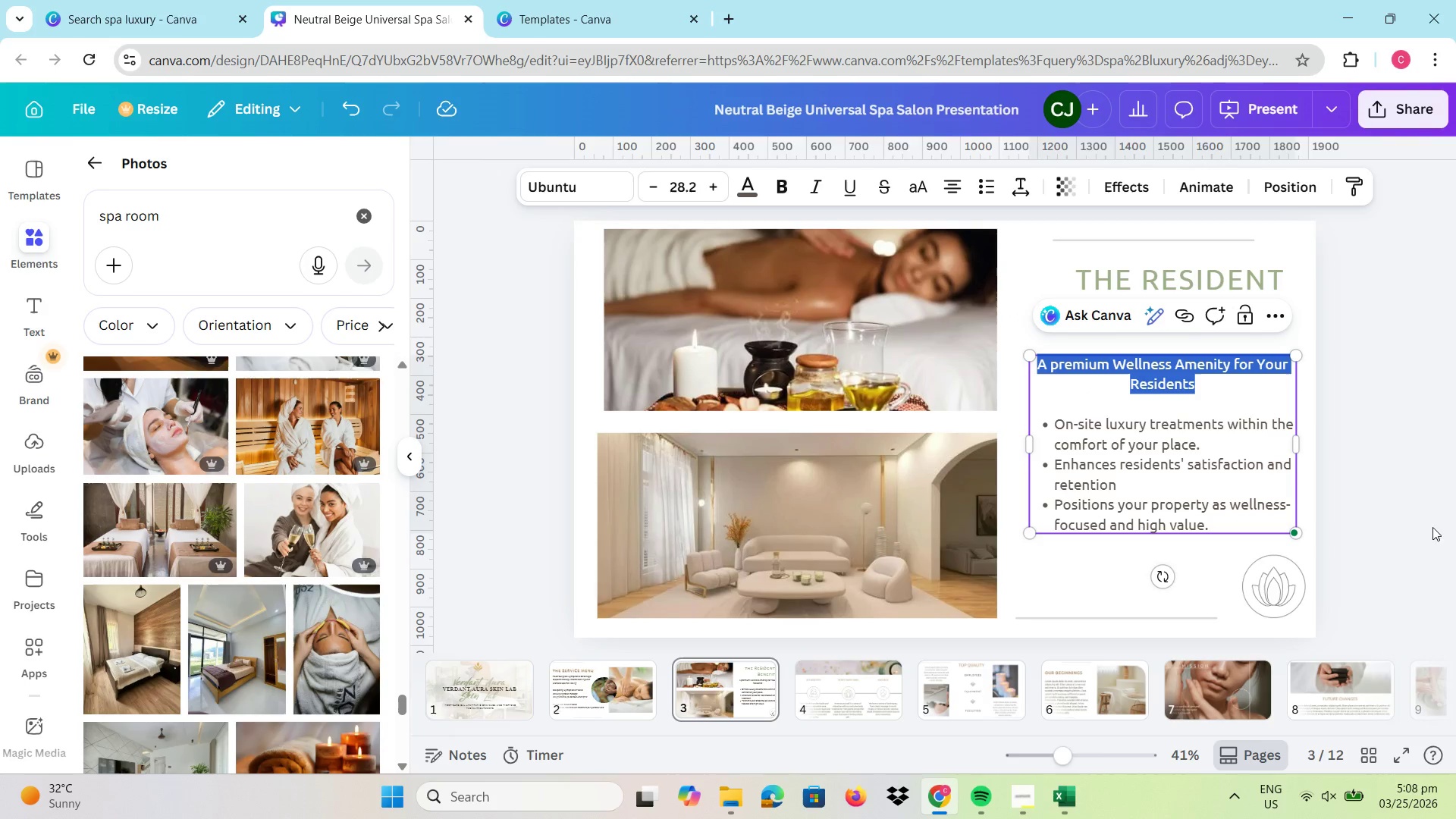 
left_click([1381, 488])
 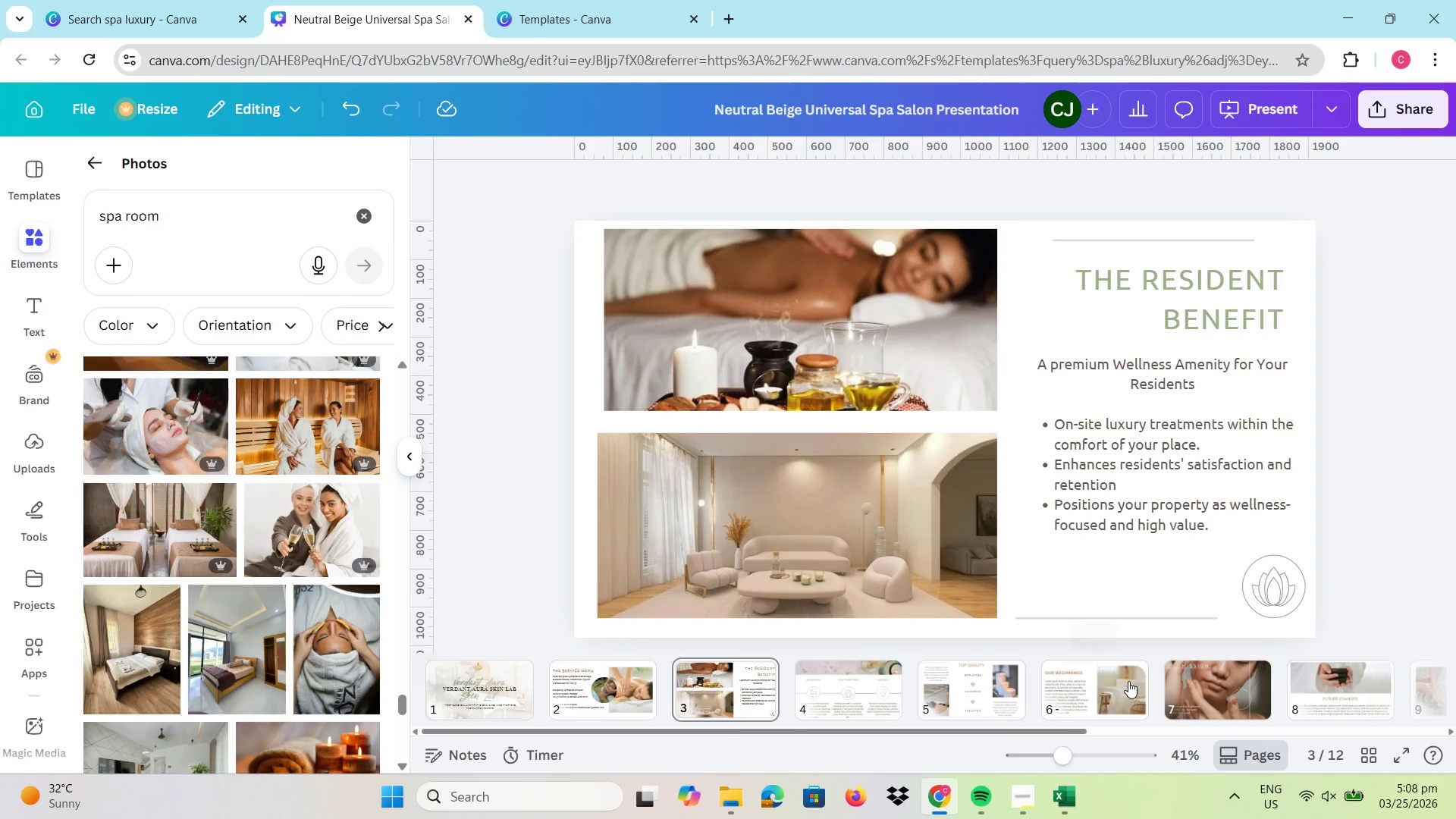 
left_click([842, 689])
 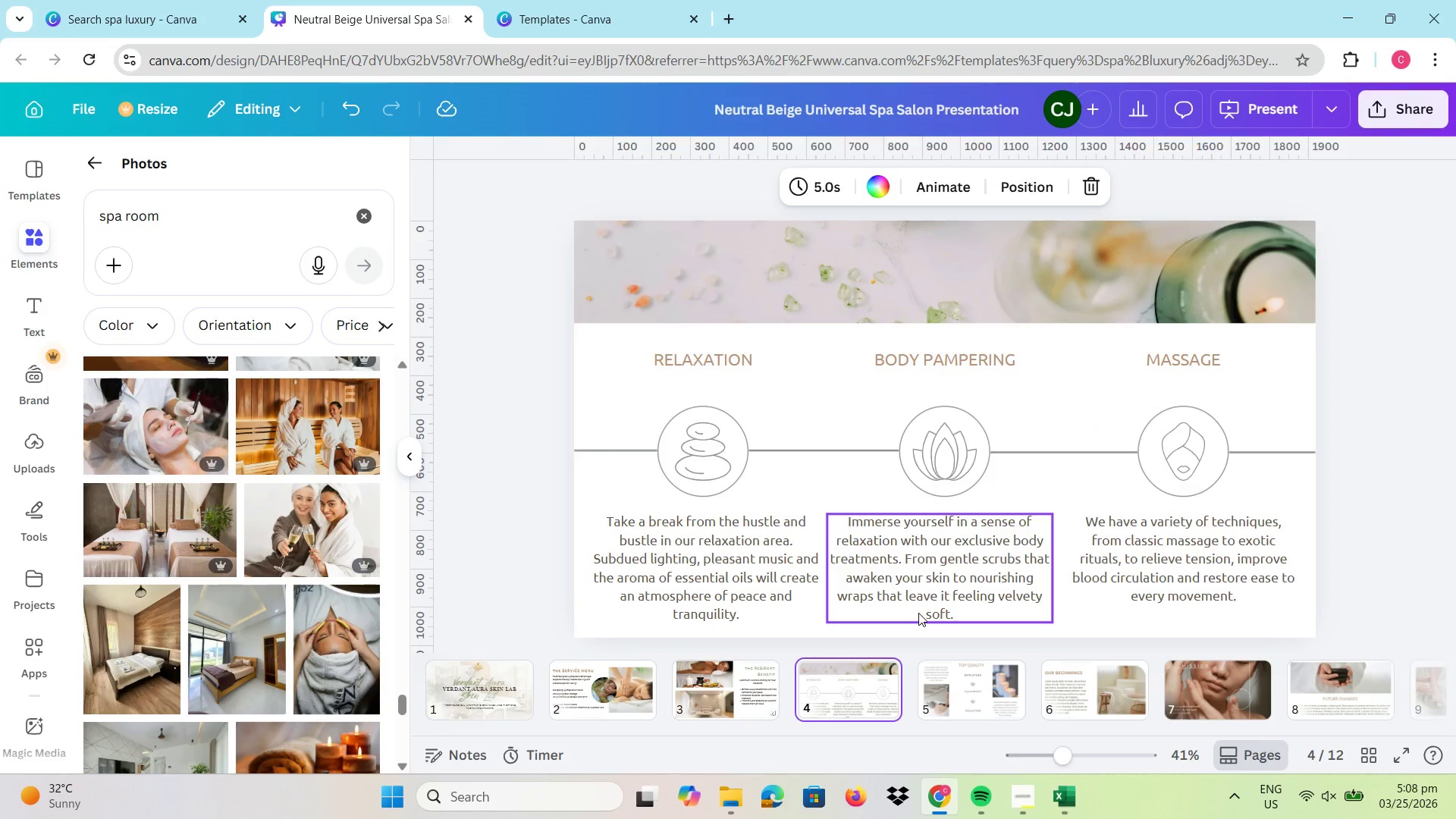 
key(Delete)
 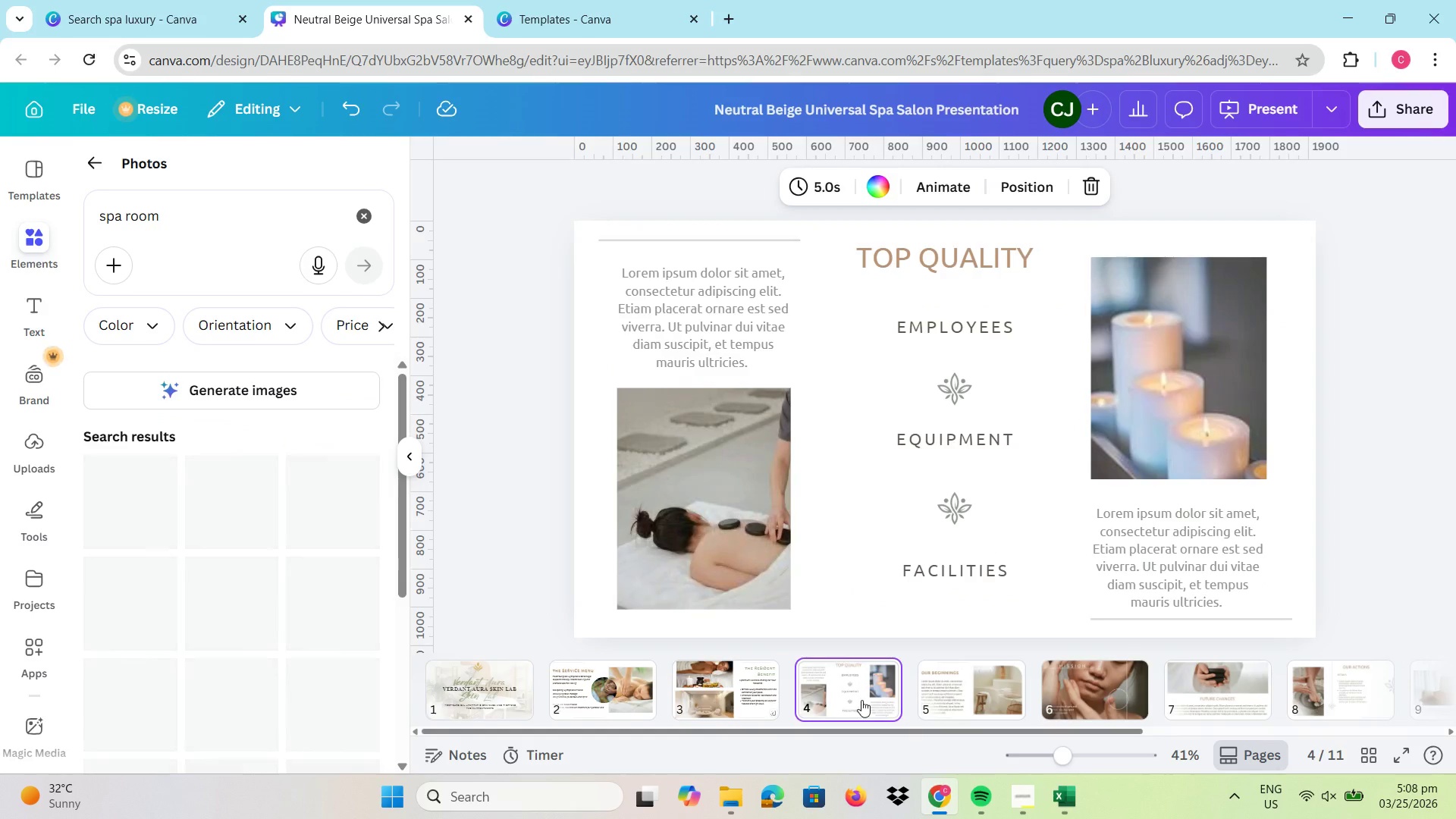 
left_click([861, 700])
 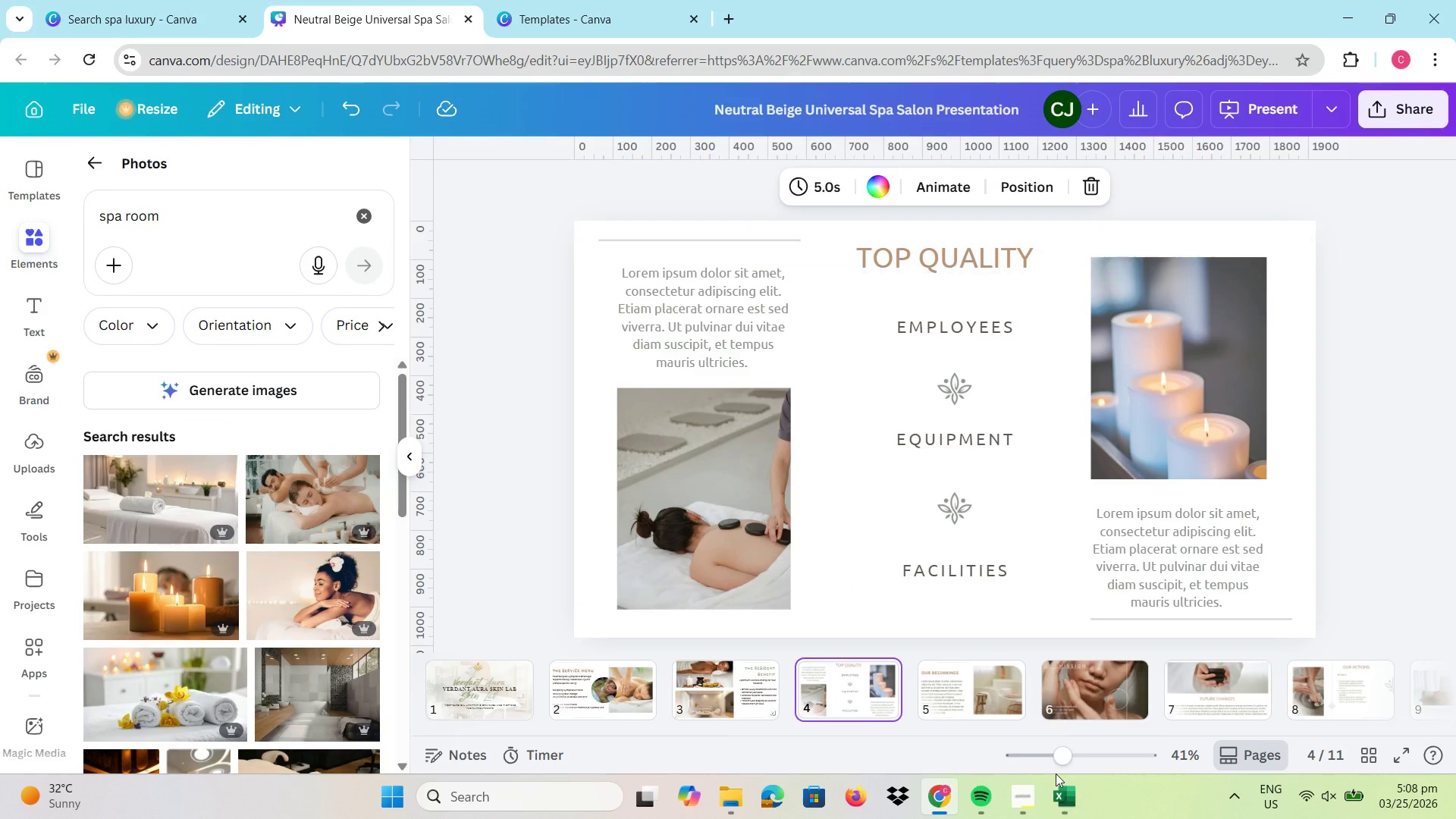 
left_click([1027, 798])